 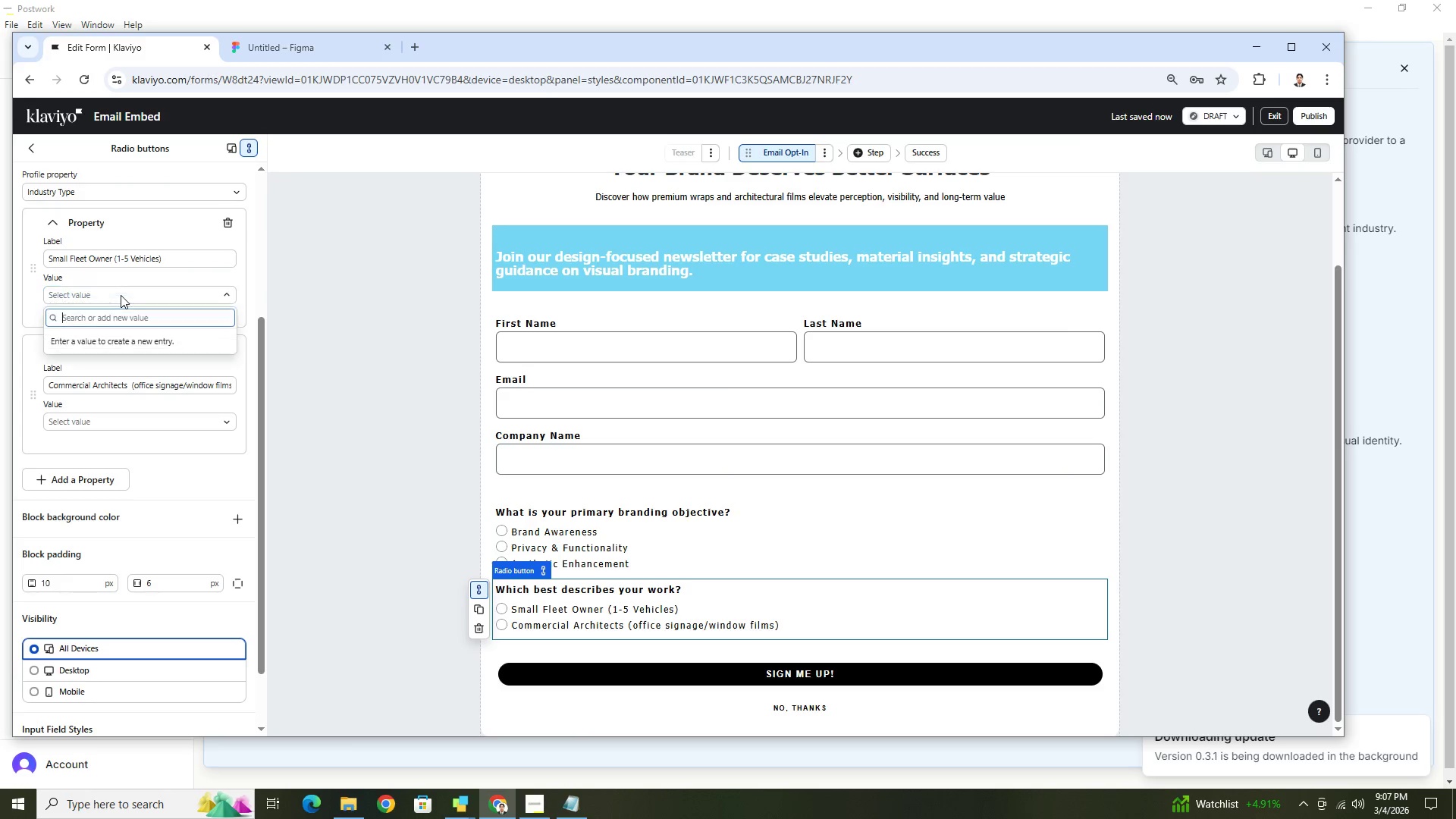 
type(Small Fleet Owners)
 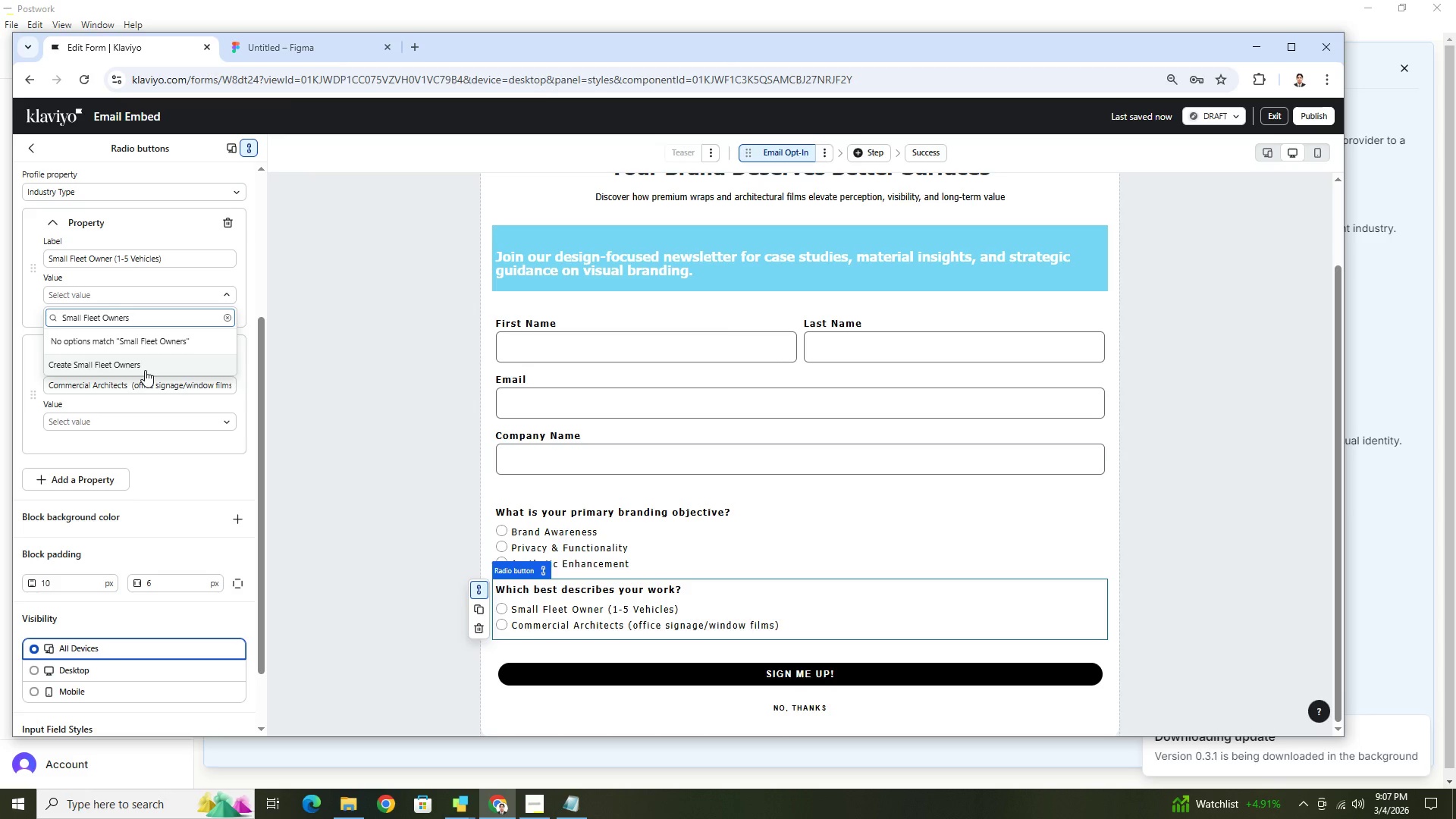 
left_click([145, 370])
 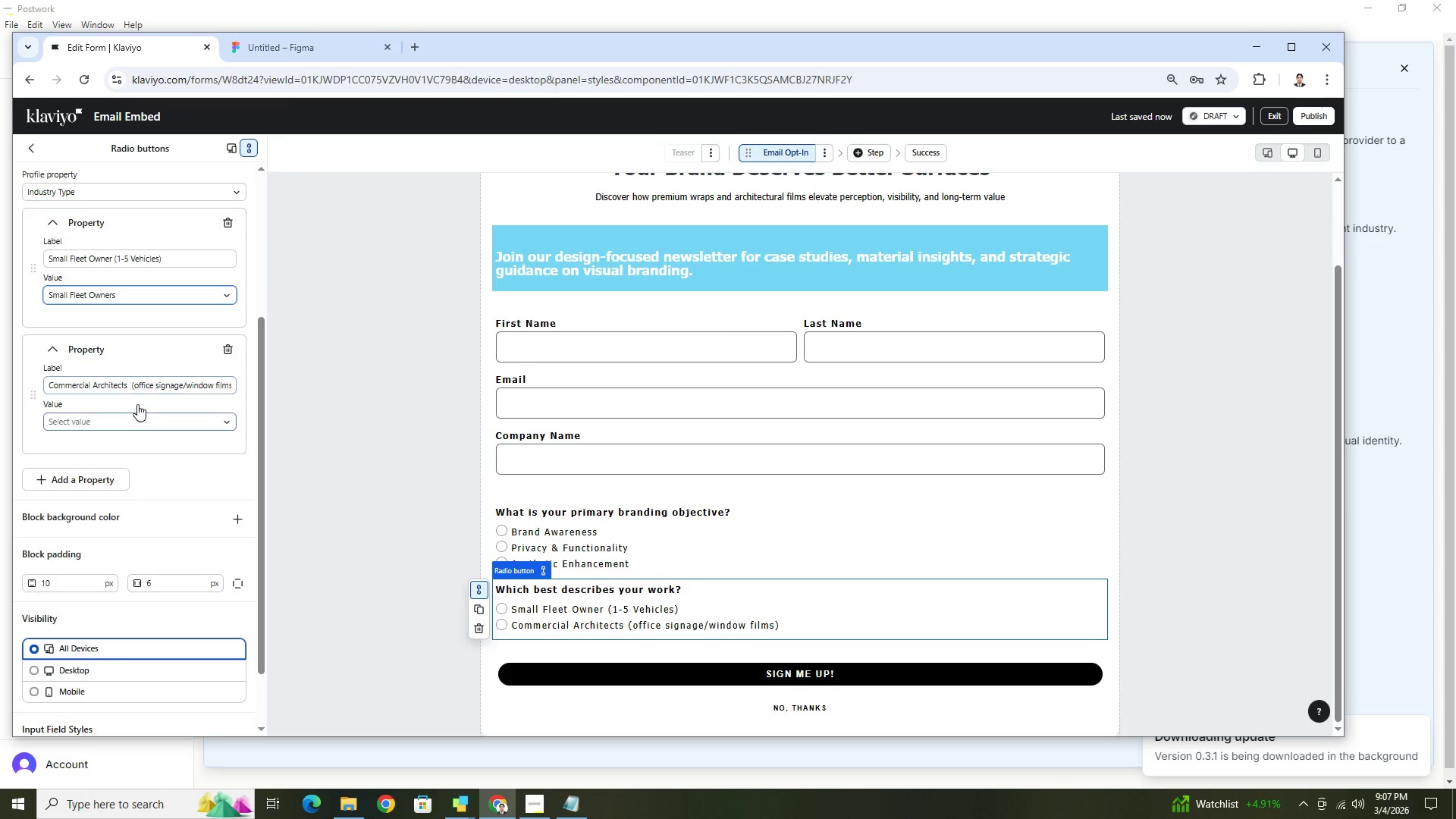 
left_click([137, 417])
 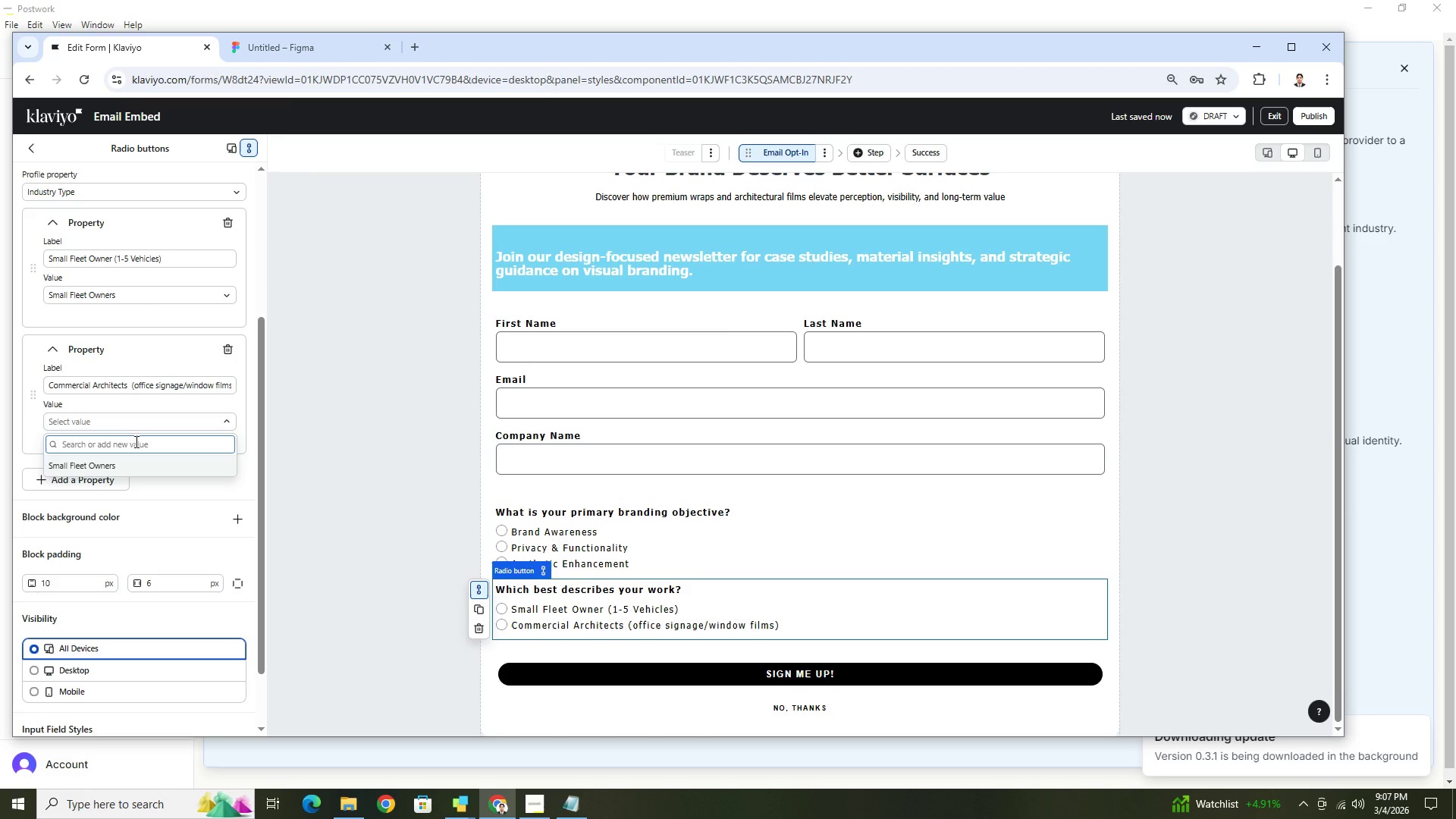 
type(Commercial Architects)
 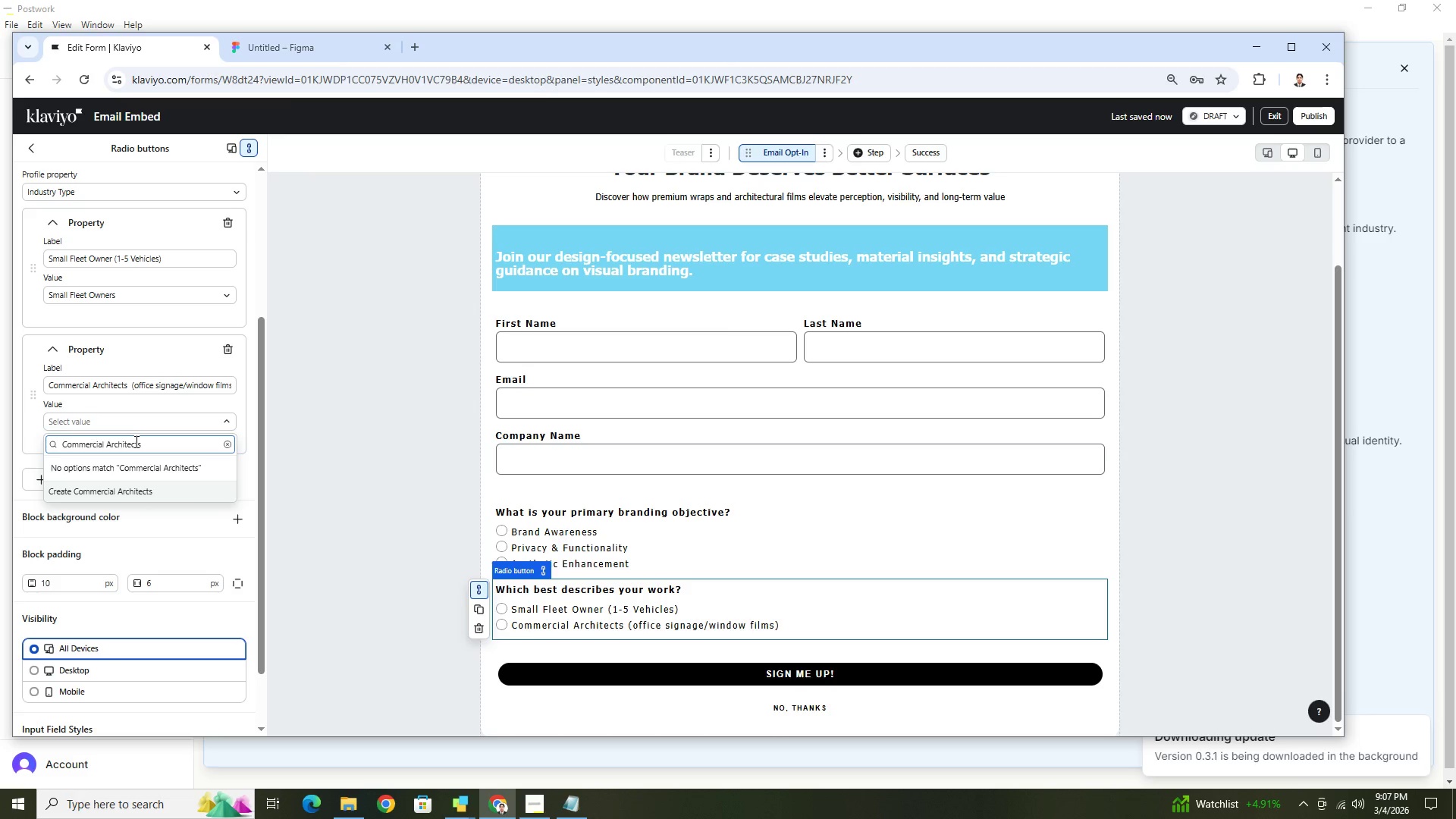 
left_click([184, 486])
 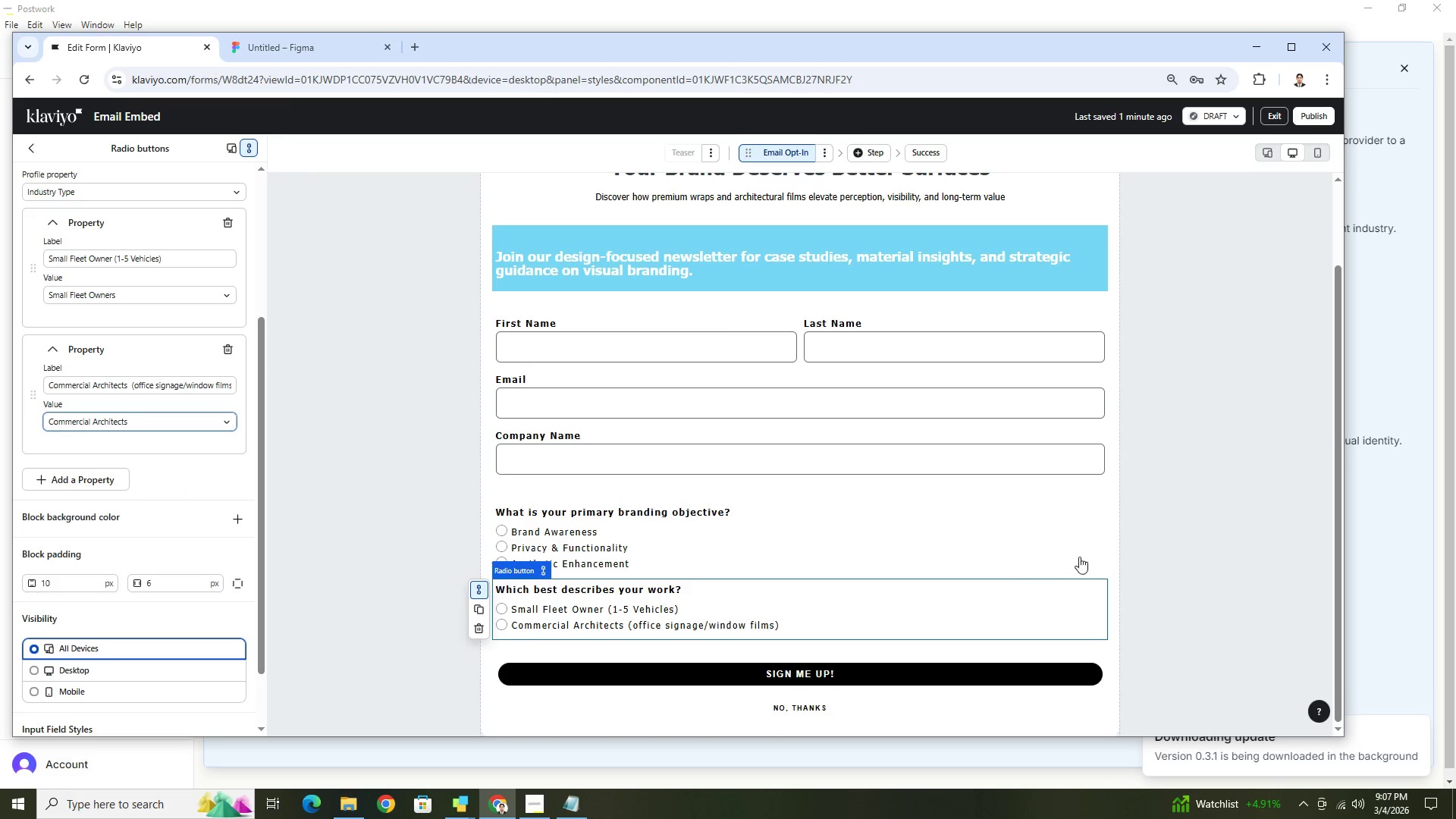 
left_click_drag(start_coordinate=[905, 599], to_coordinate=[910, 519])
 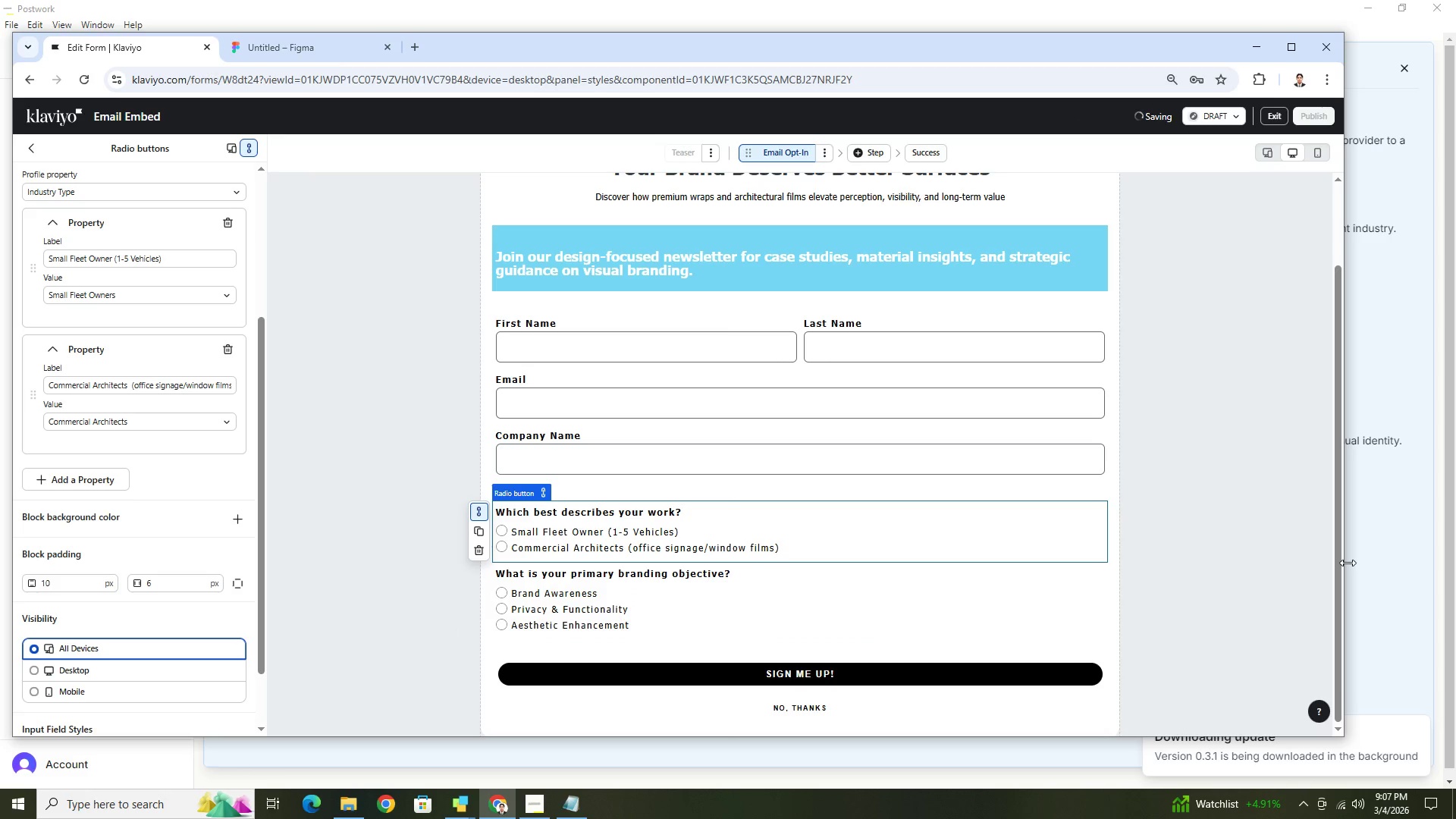 
left_click([1298, 564])
 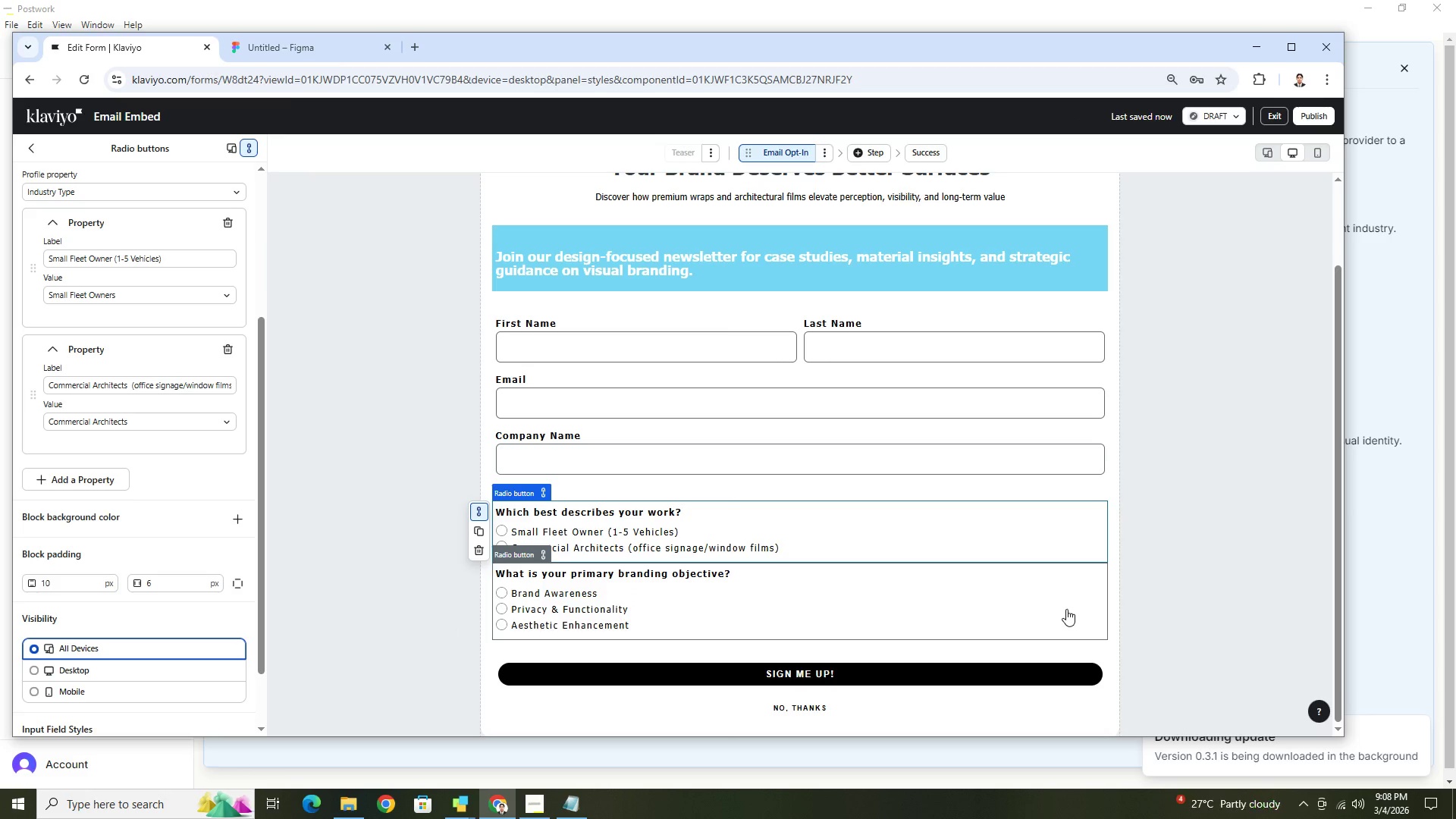 
scroll: coordinate [1252, 561], scroll_direction: up, amount: 2.0
 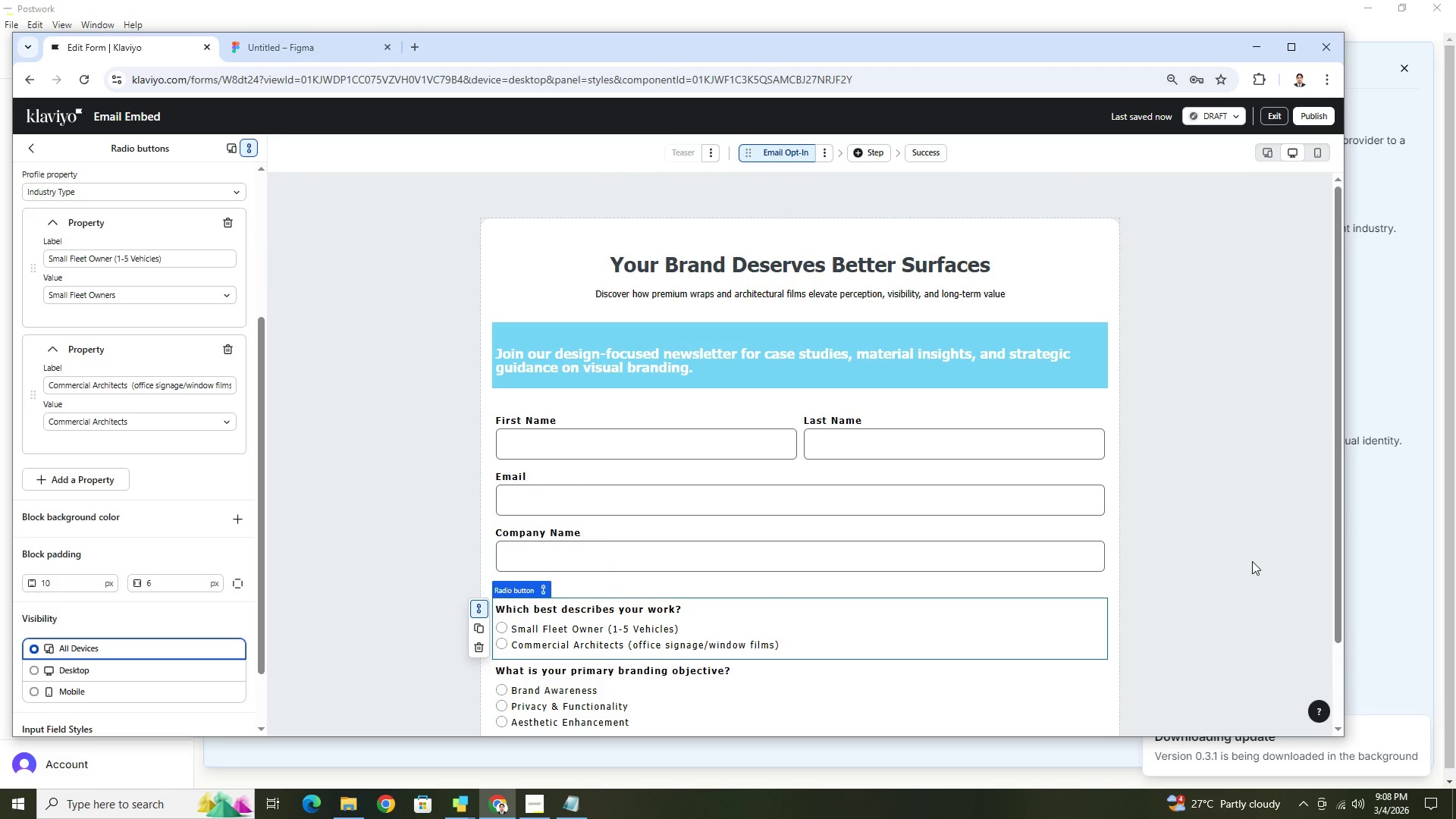 
left_click([1252, 561])
 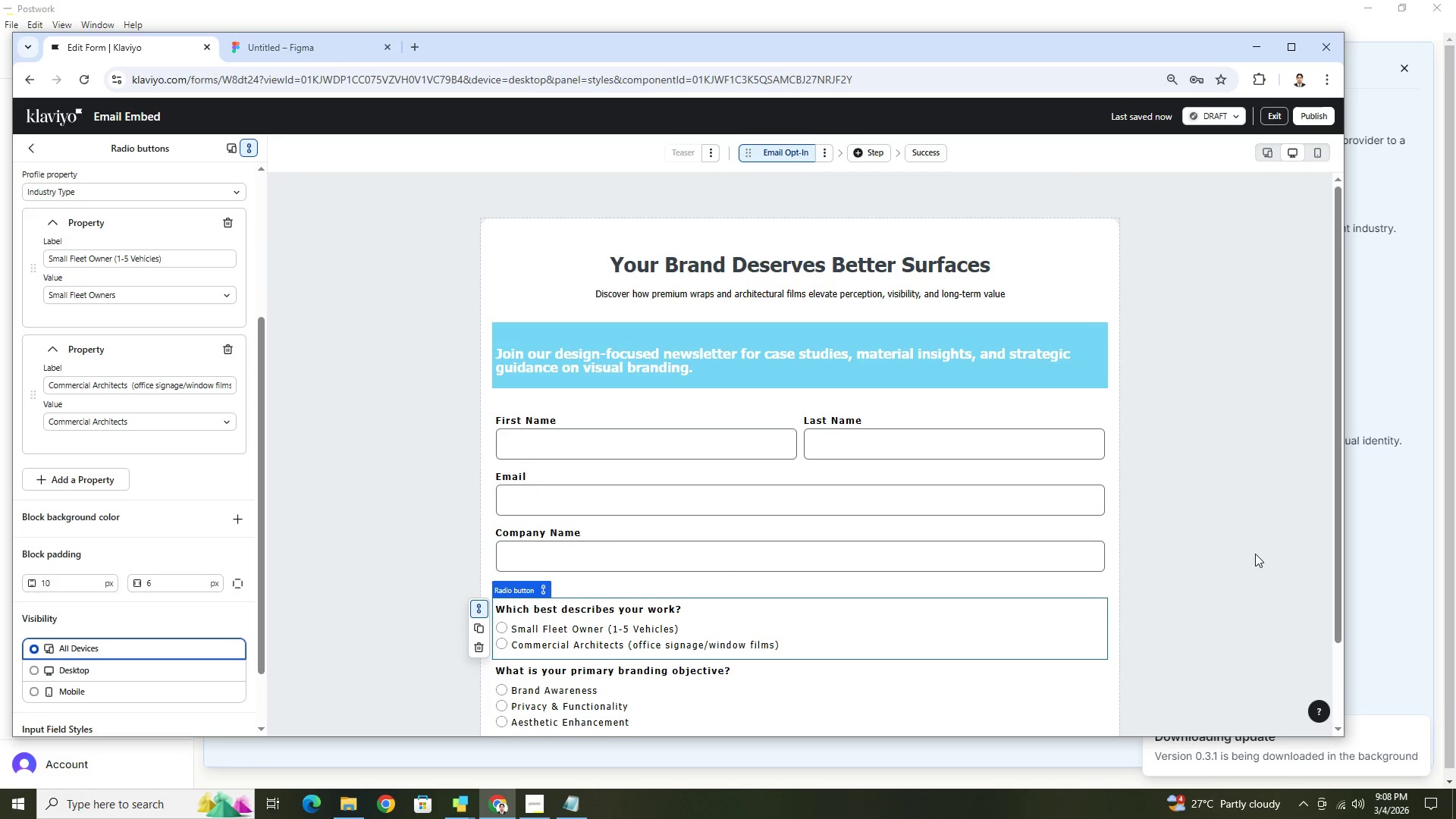 
scroll: coordinate [1255, 554], scroll_direction: down, amount: 5.0
 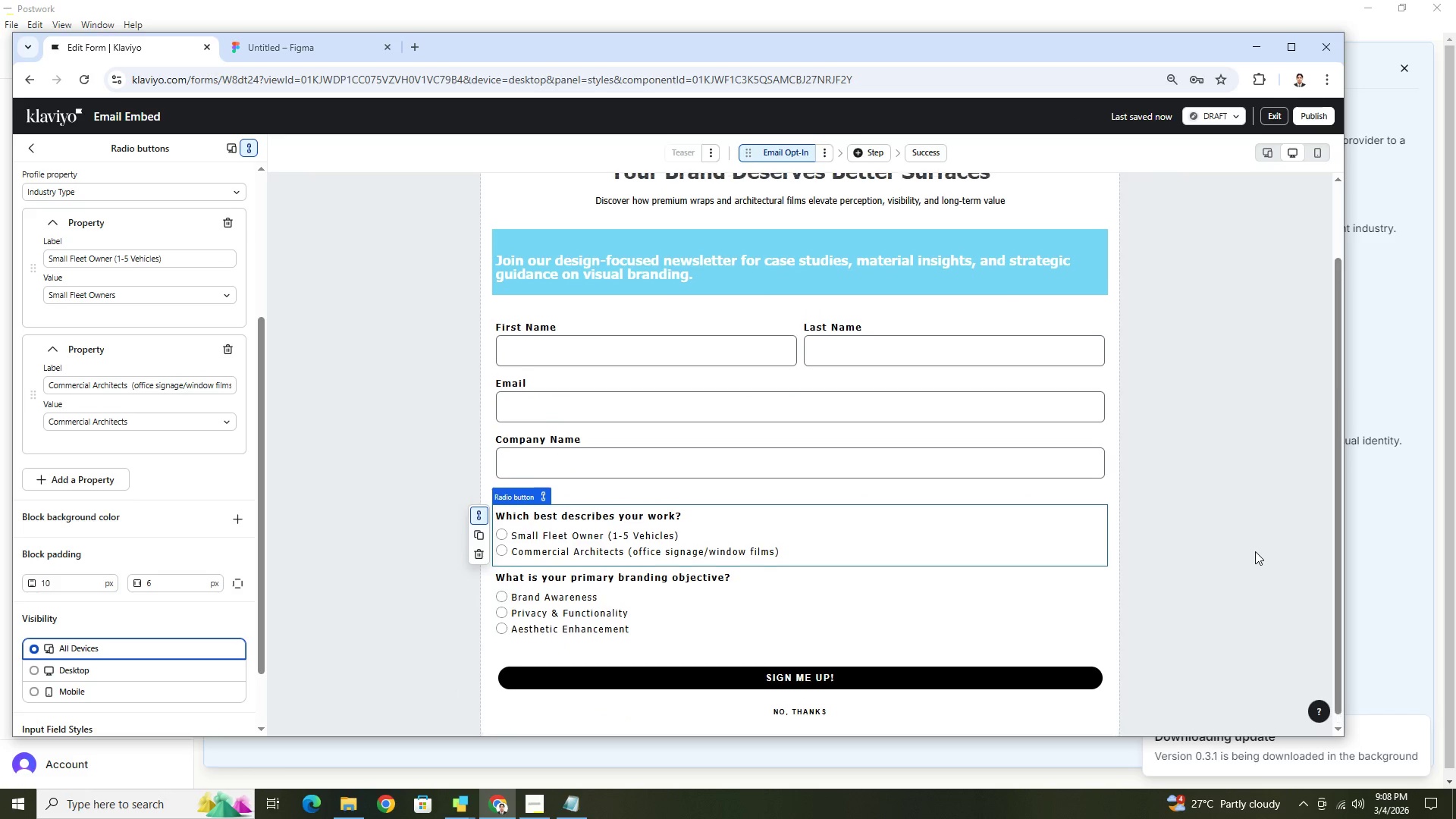 
scroll: coordinate [1255, 551], scroll_direction: up, amount: 2.0